 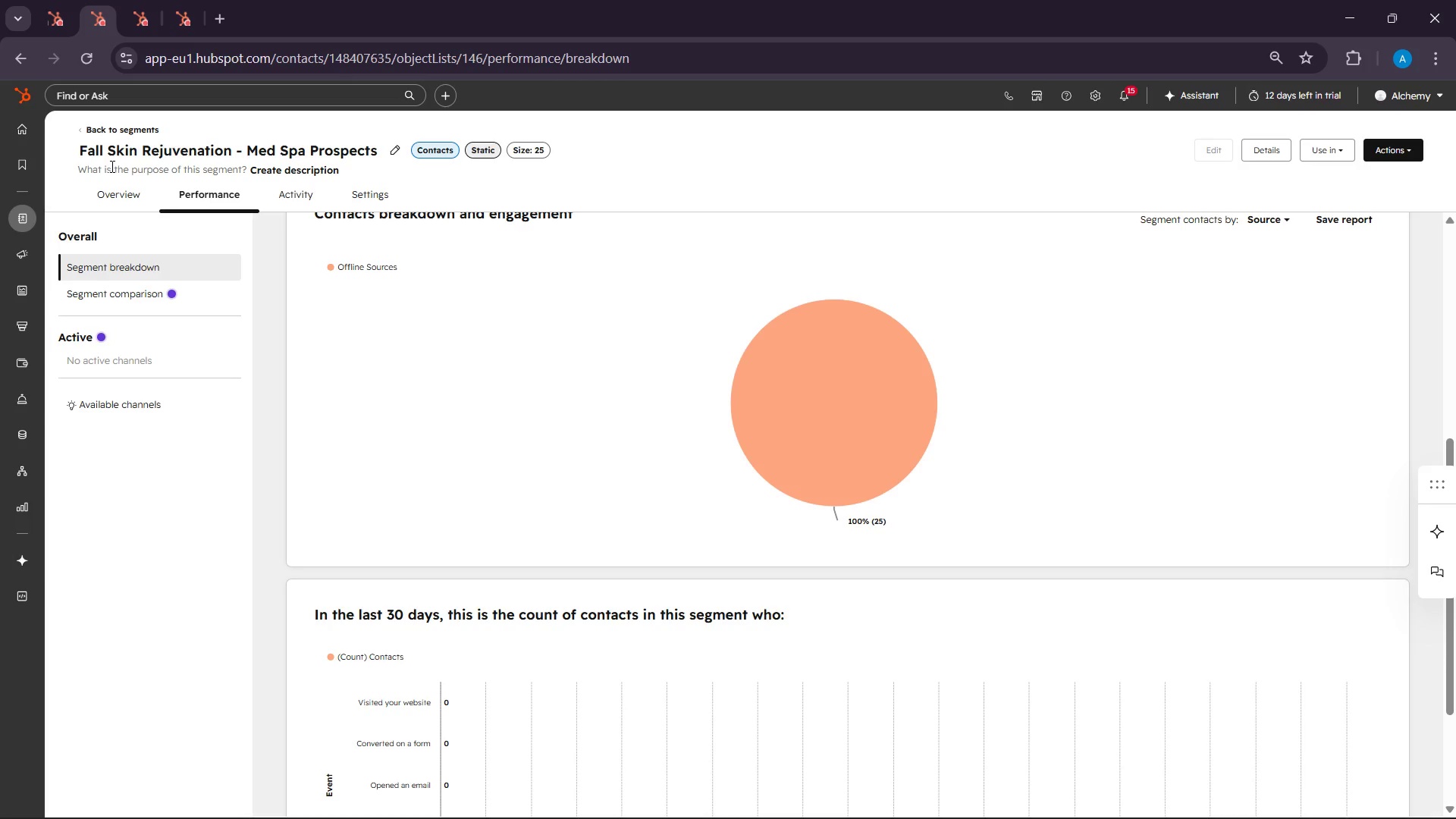 
scroll: coordinate [212, 315], scroll_direction: down, amount: 6.0
 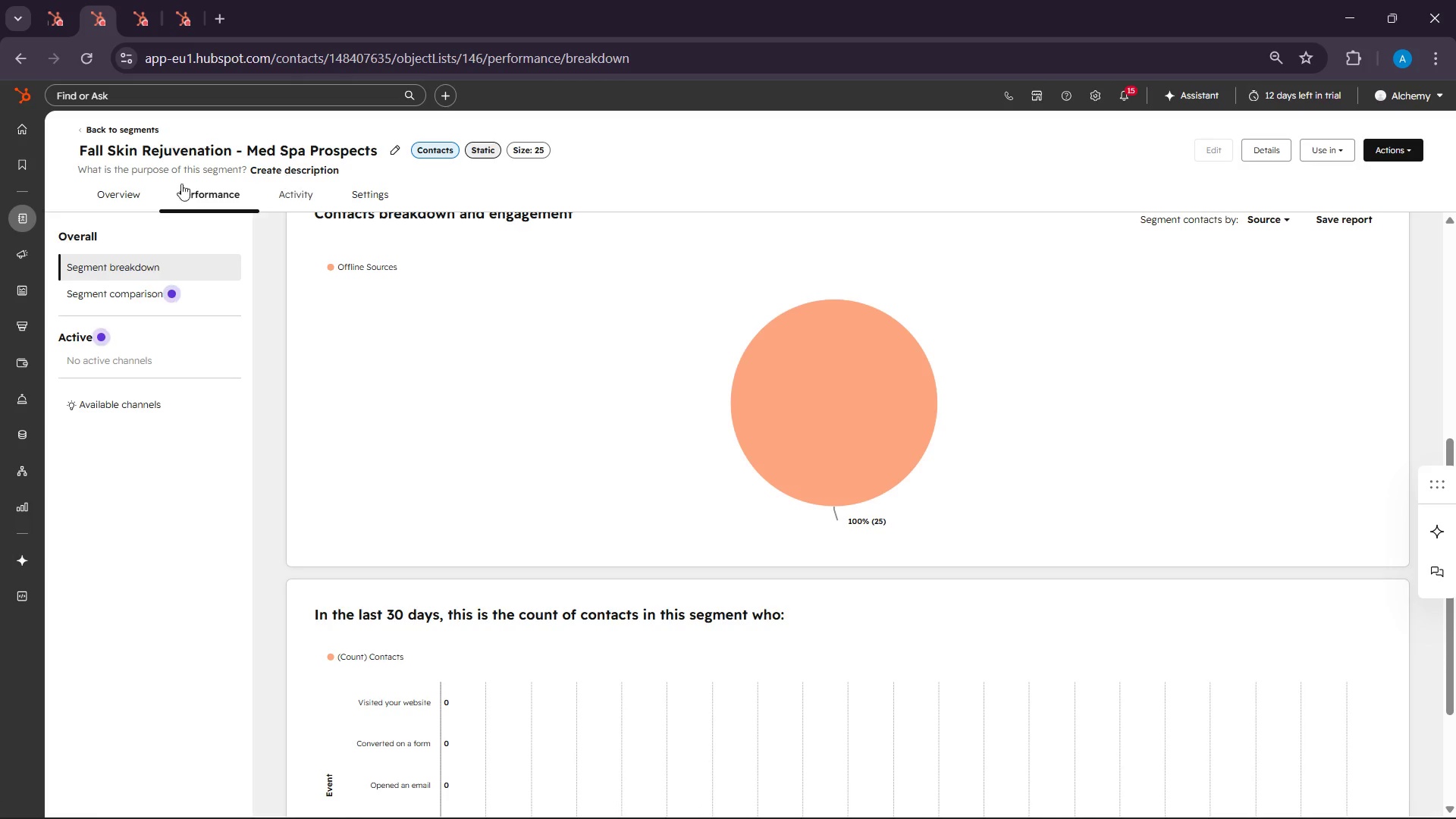 
left_click([117, 199])
 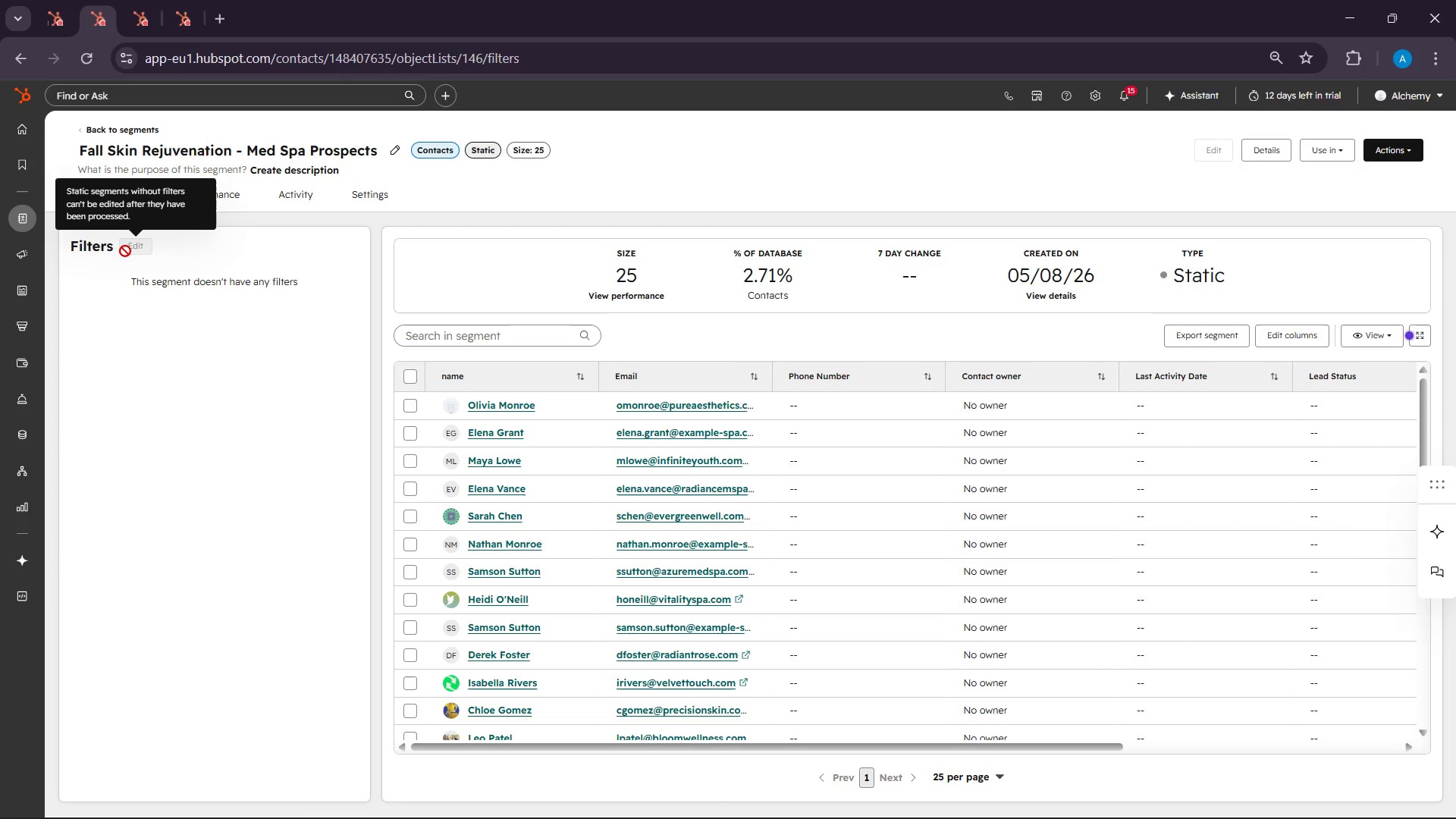 
wait(27.77)
 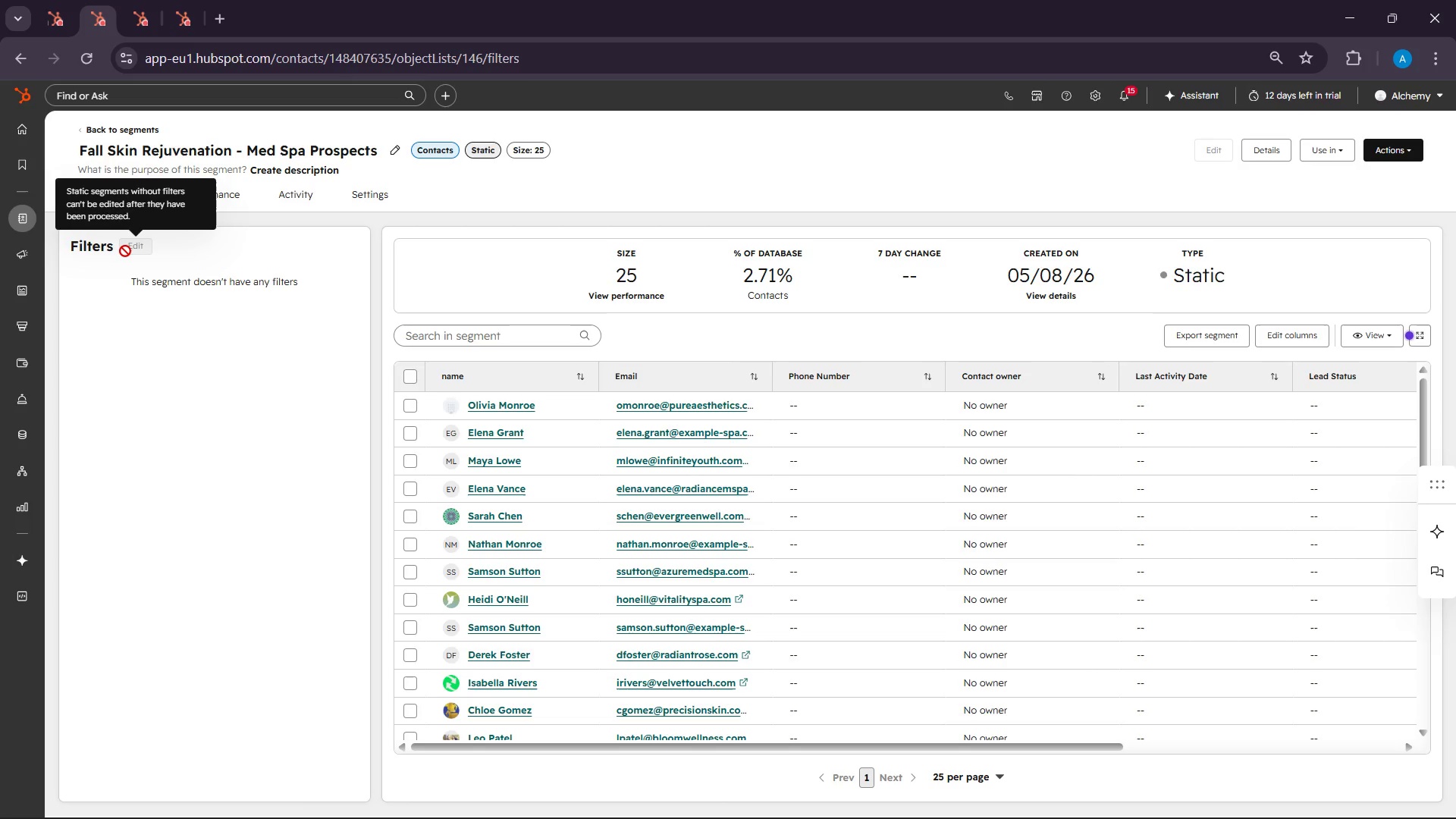 
left_click([1101, 804])
 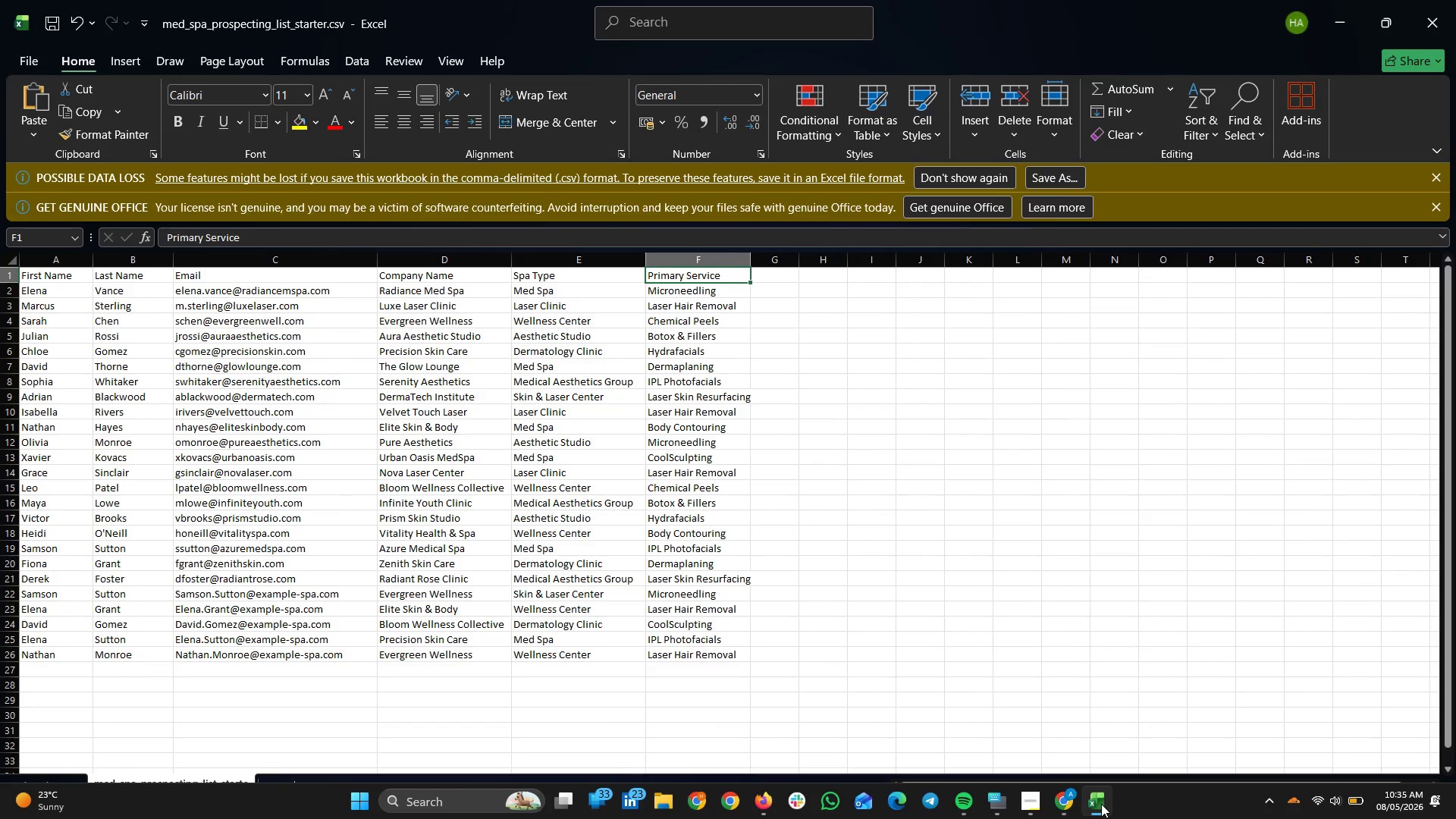 
left_click([1101, 804])
 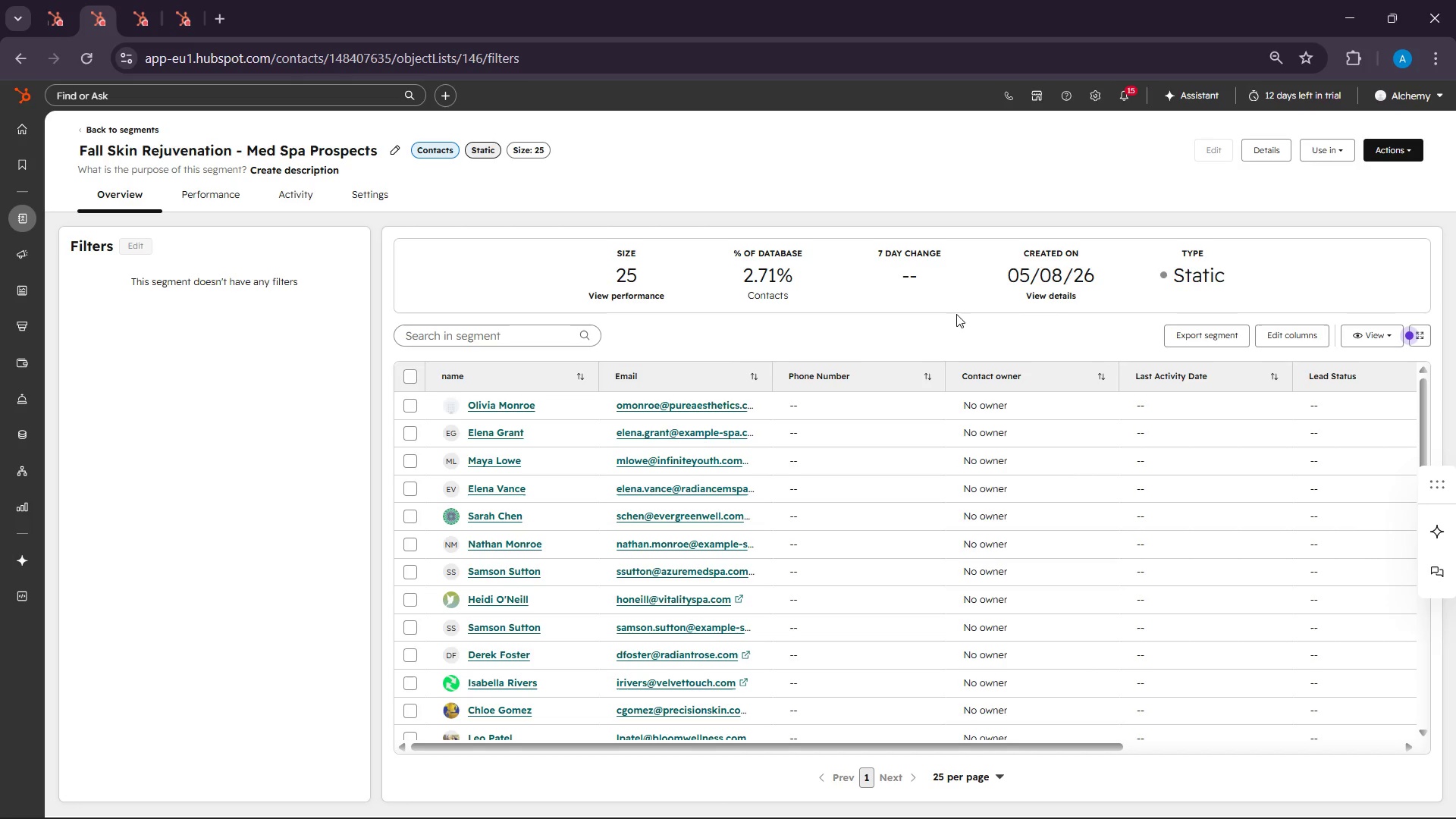 